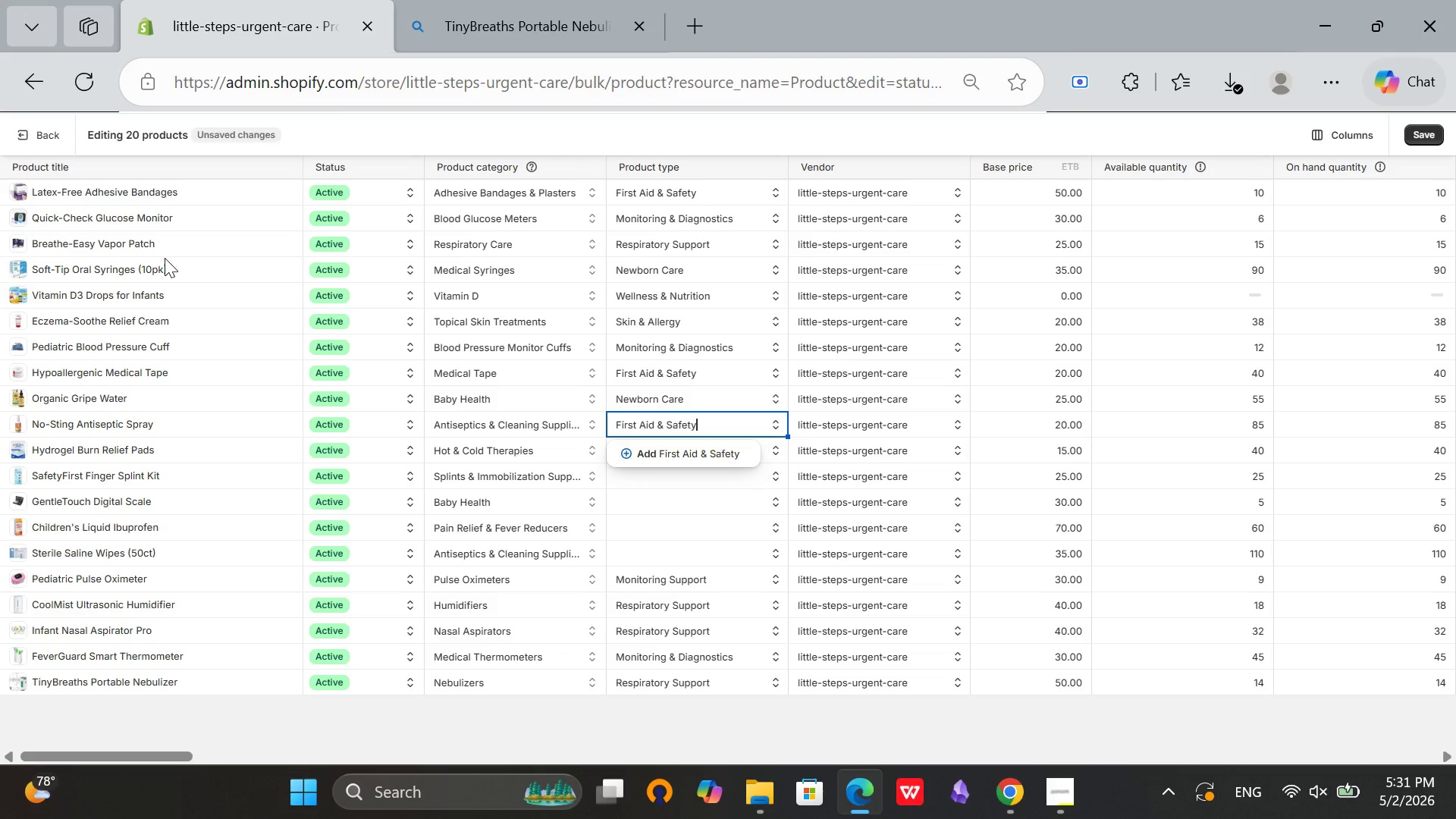 
left_click([697, 456])
 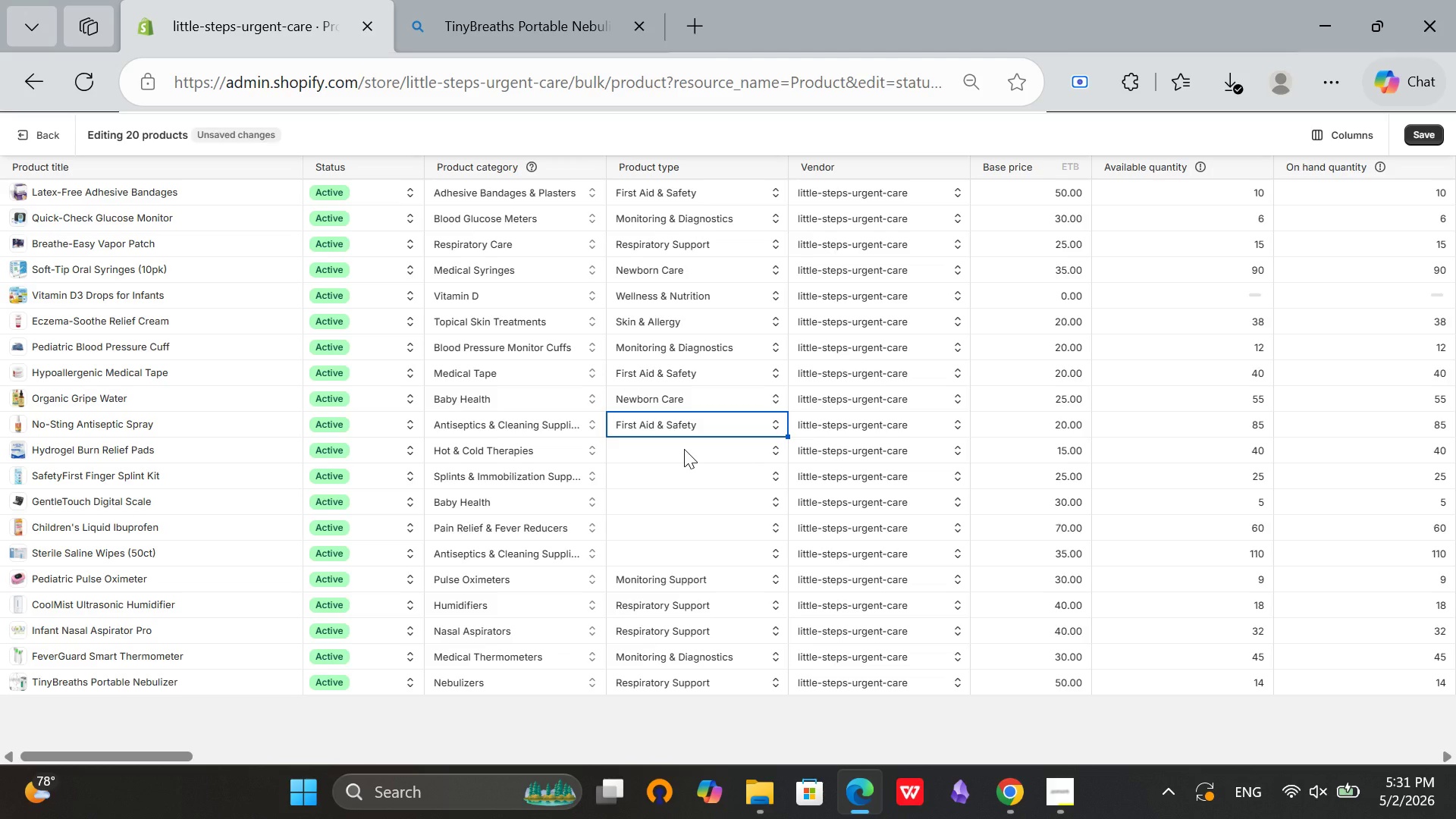 
double_click([684, 449])
 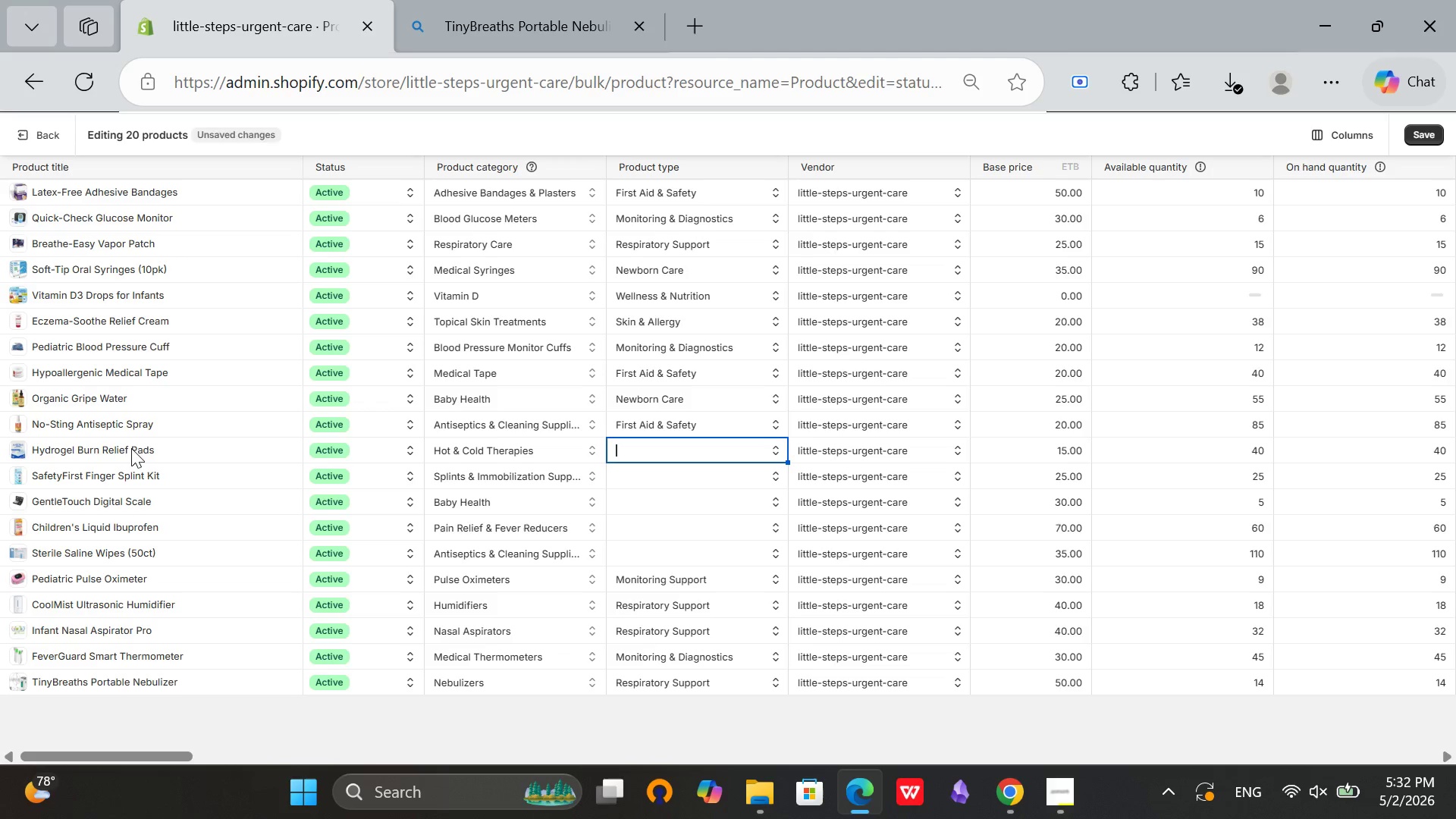 
wait(21.06)
 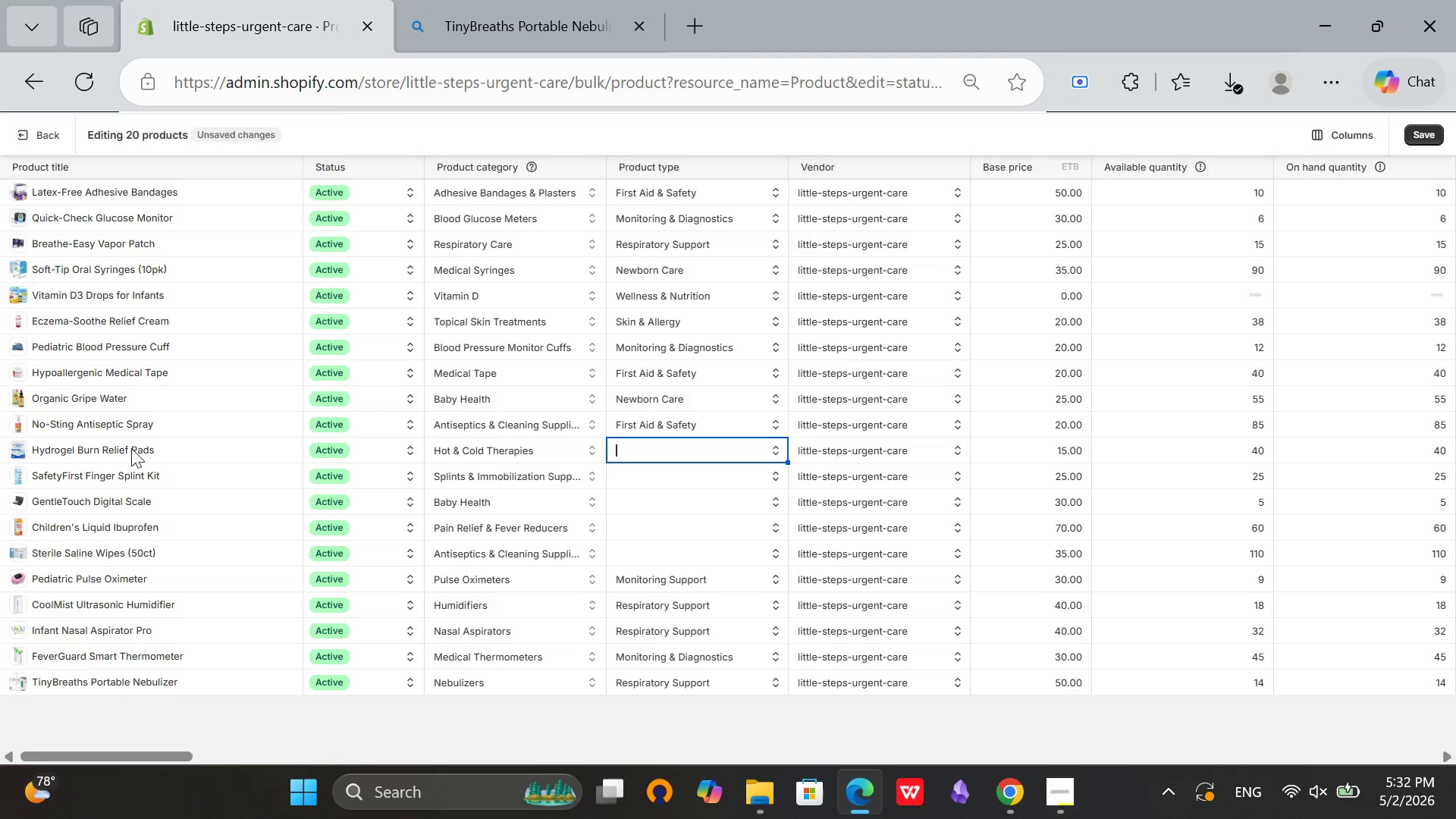 
type(First Aid & Safety)
 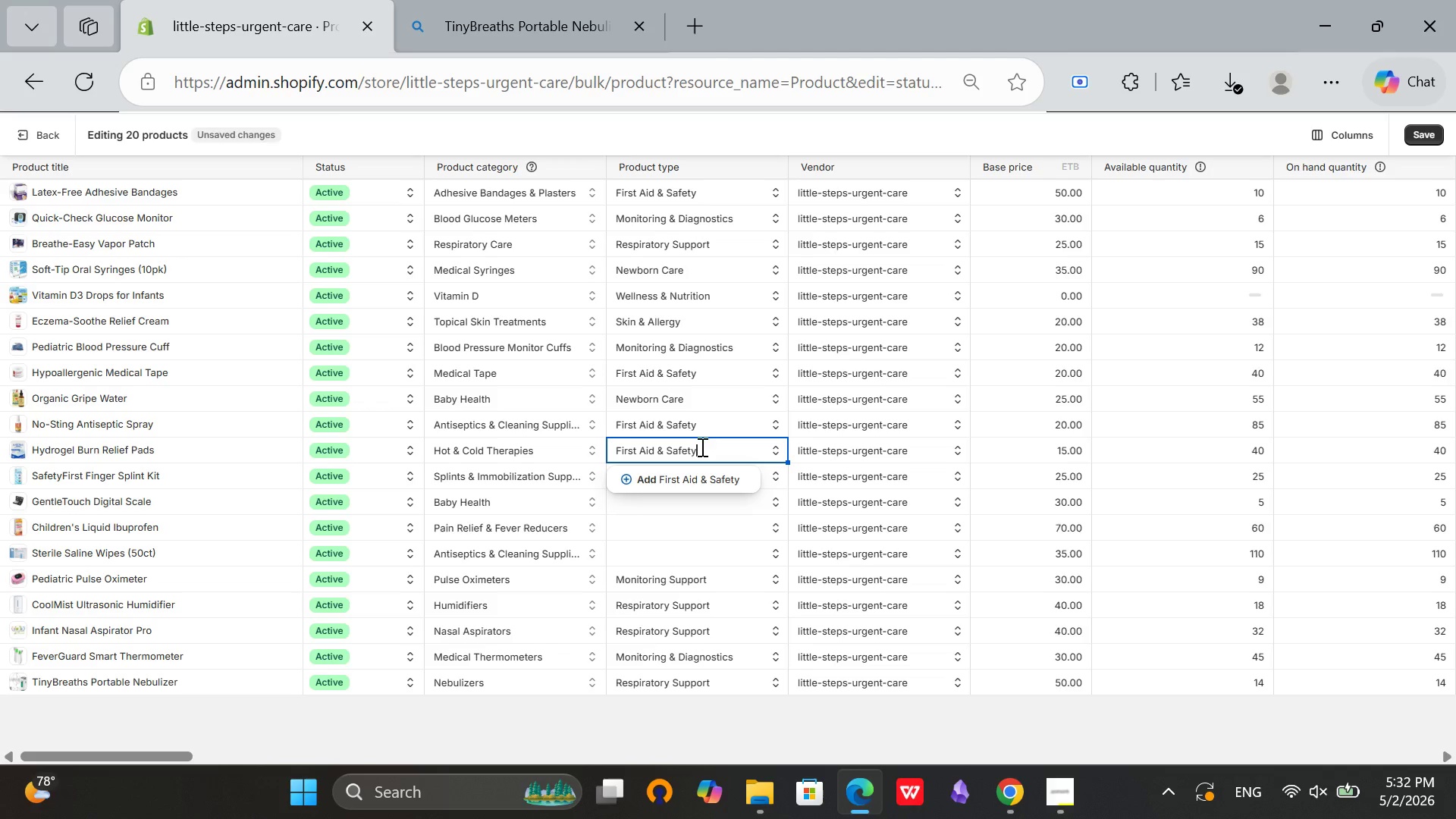 
wait(27.0)
 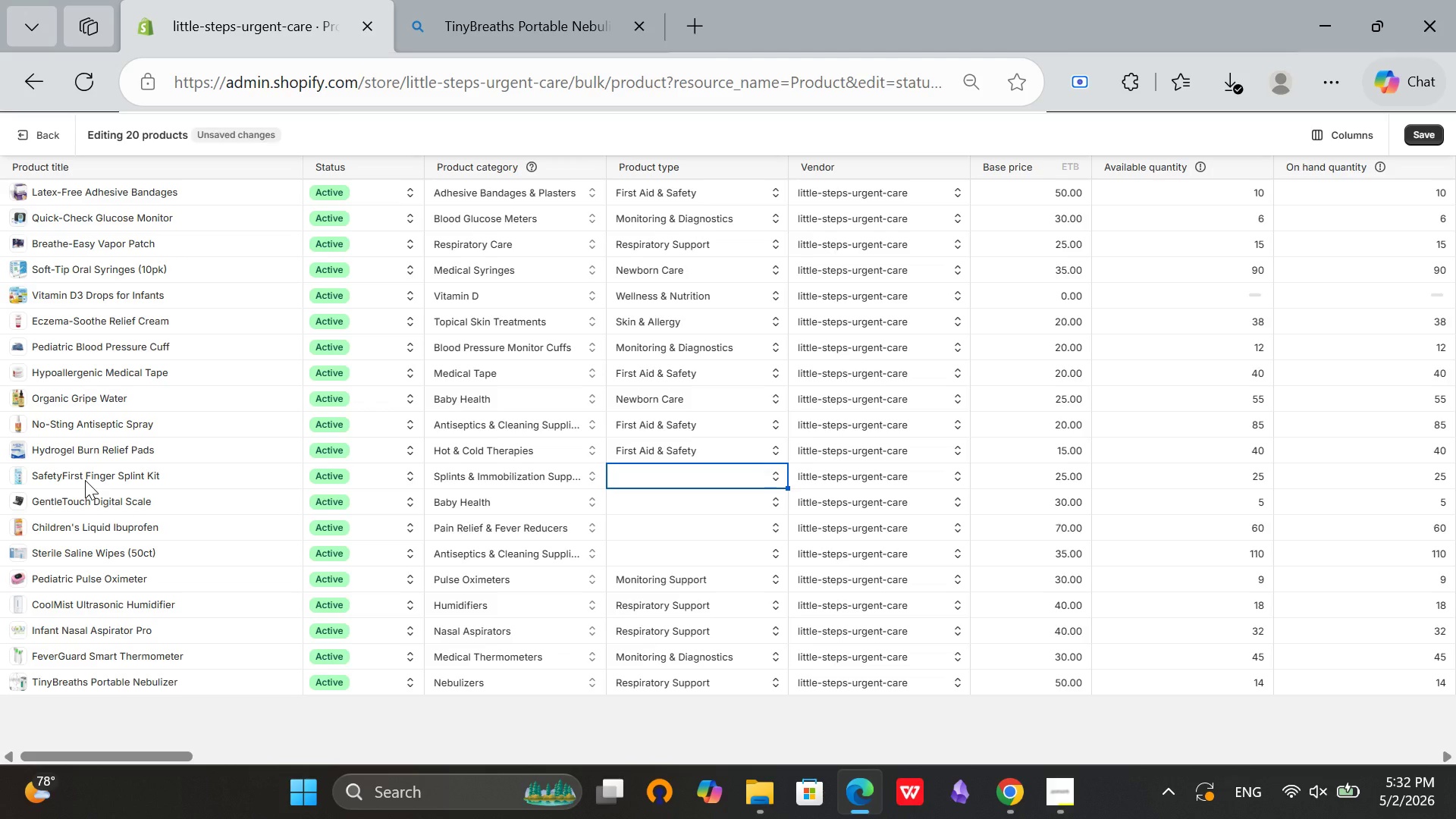 
type(First Aid & Safety)
 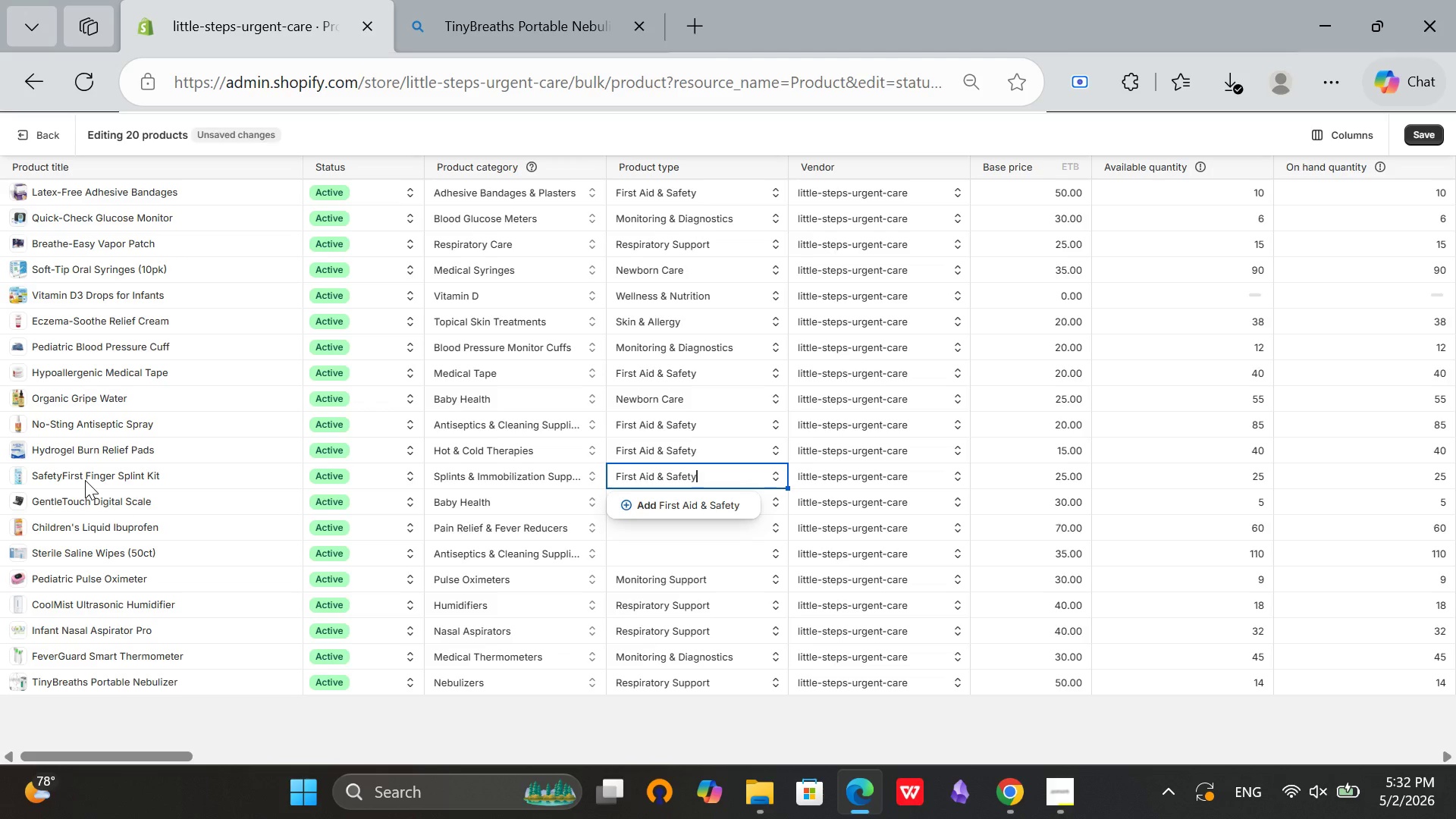 
wait(10.27)
 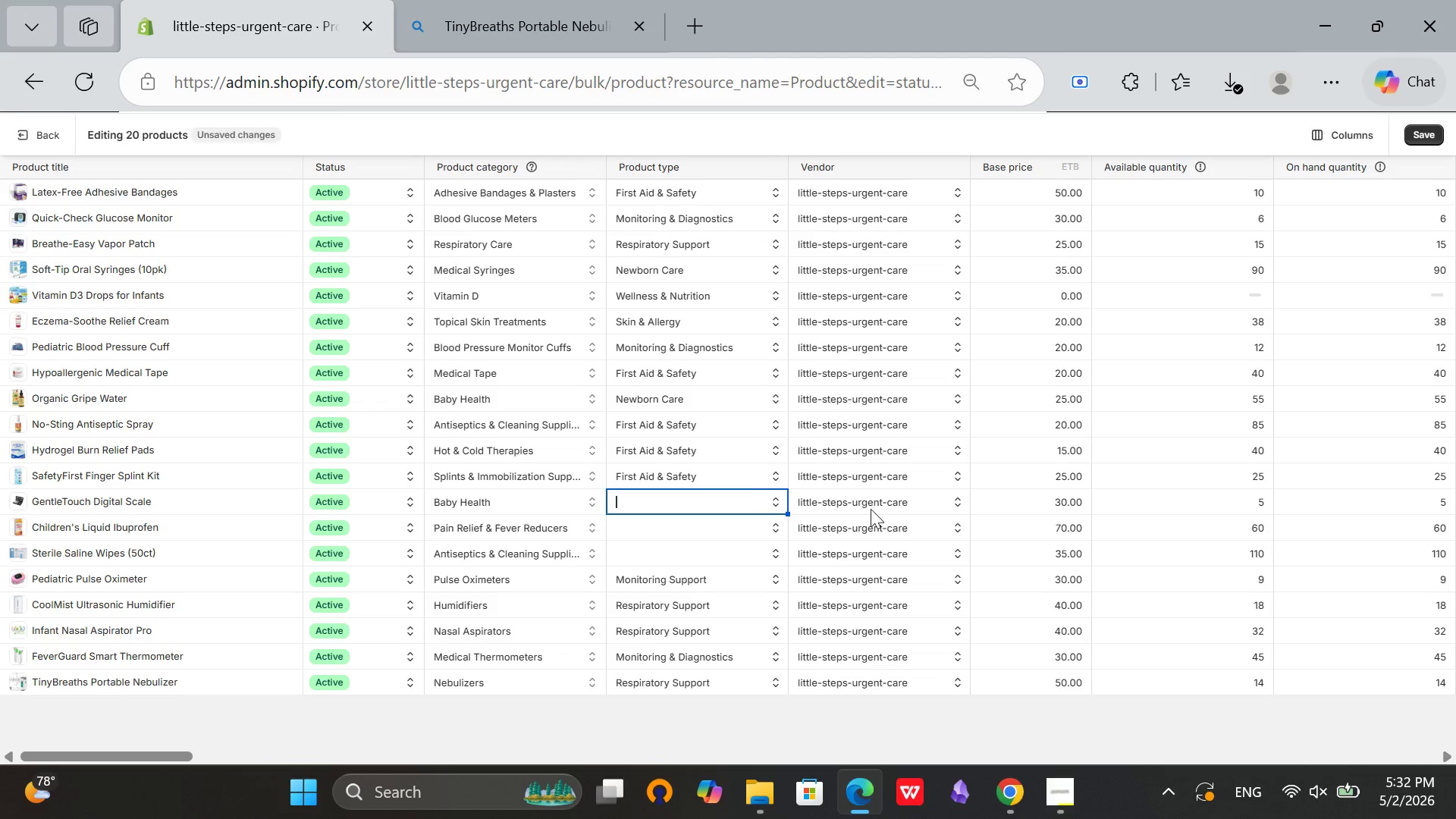 
type(Monitoring & Diagnostics)
 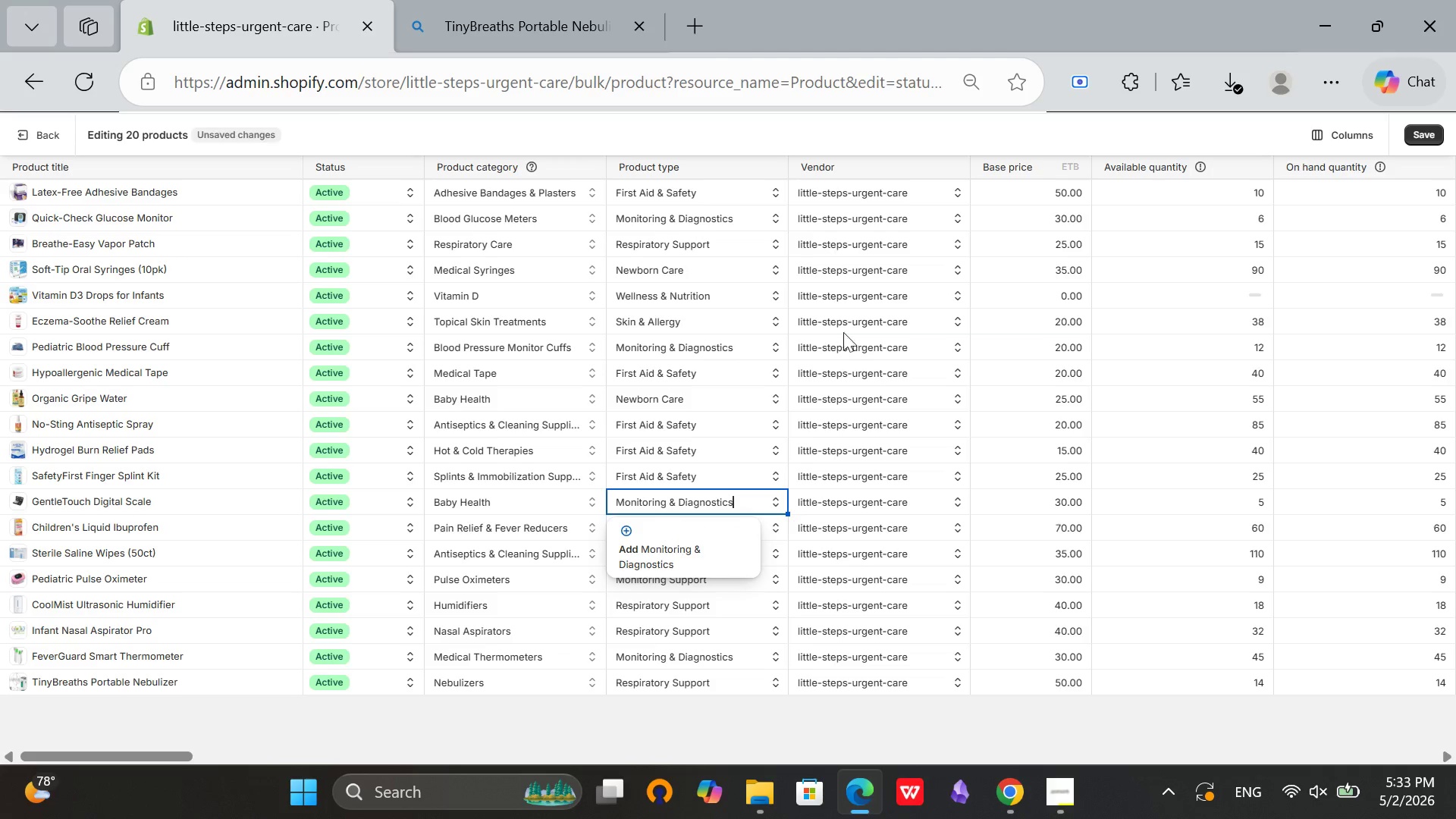 
left_click([665, 545])
 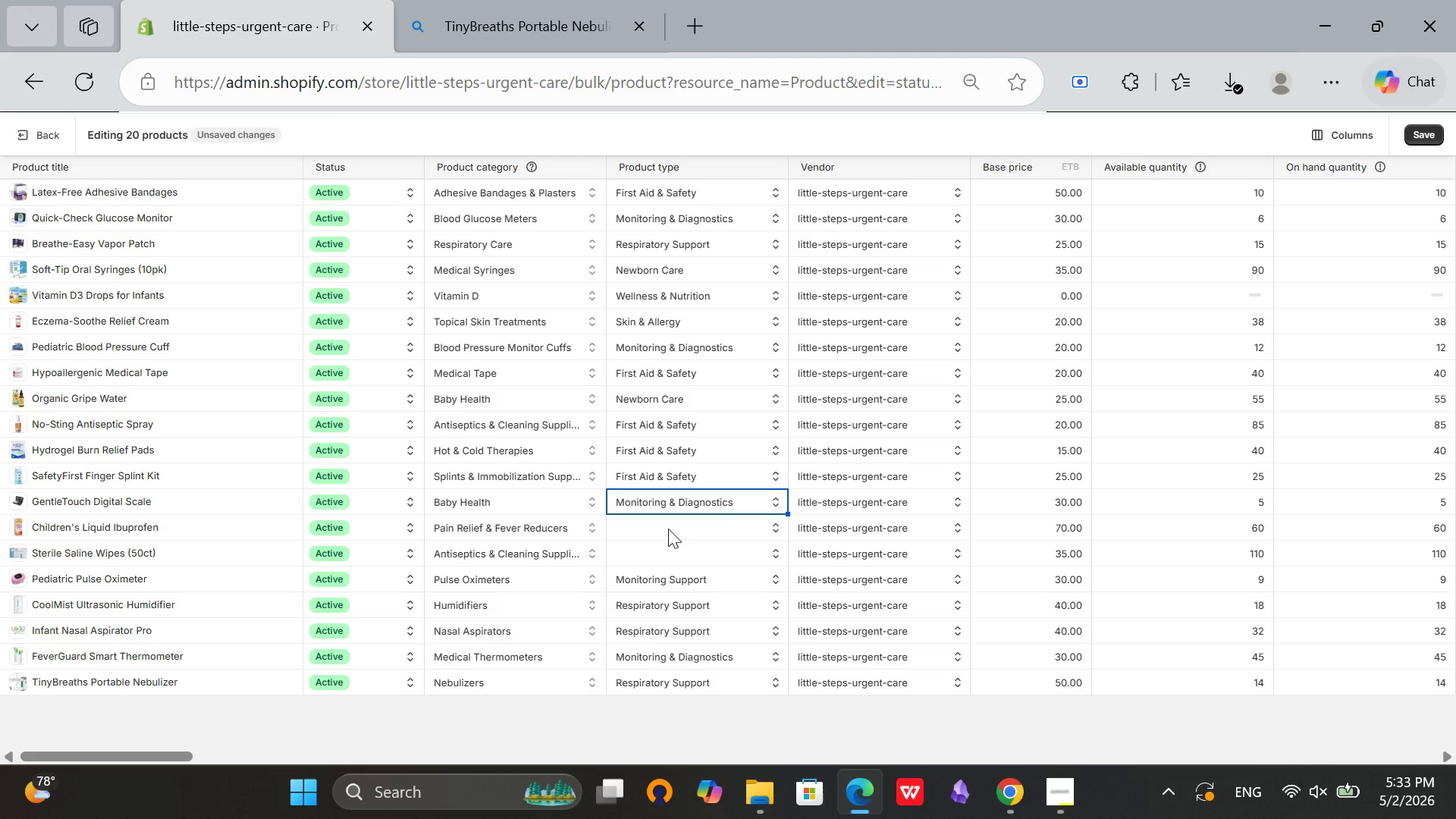 
double_click([668, 529])
 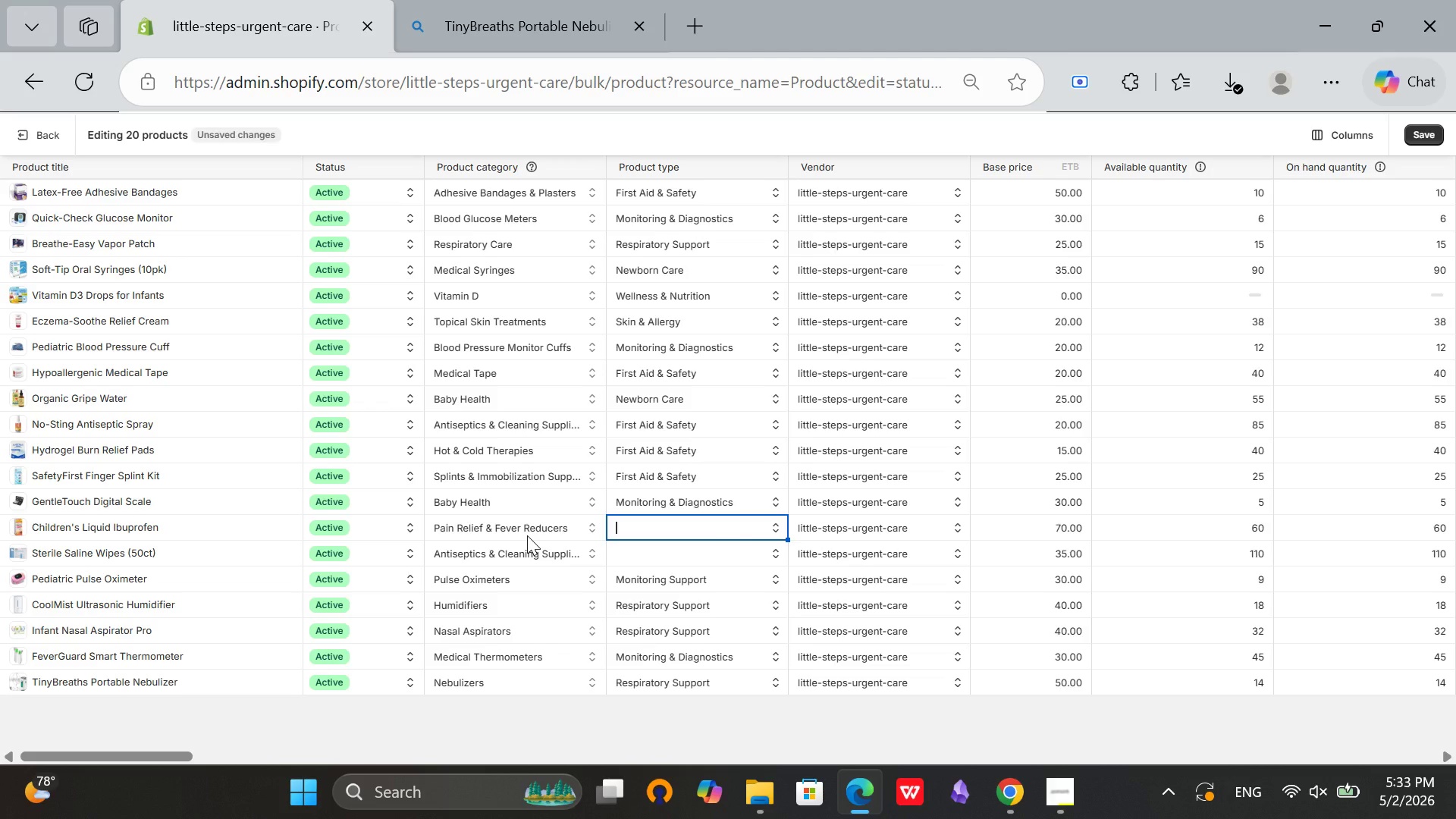 
wait(16.03)
 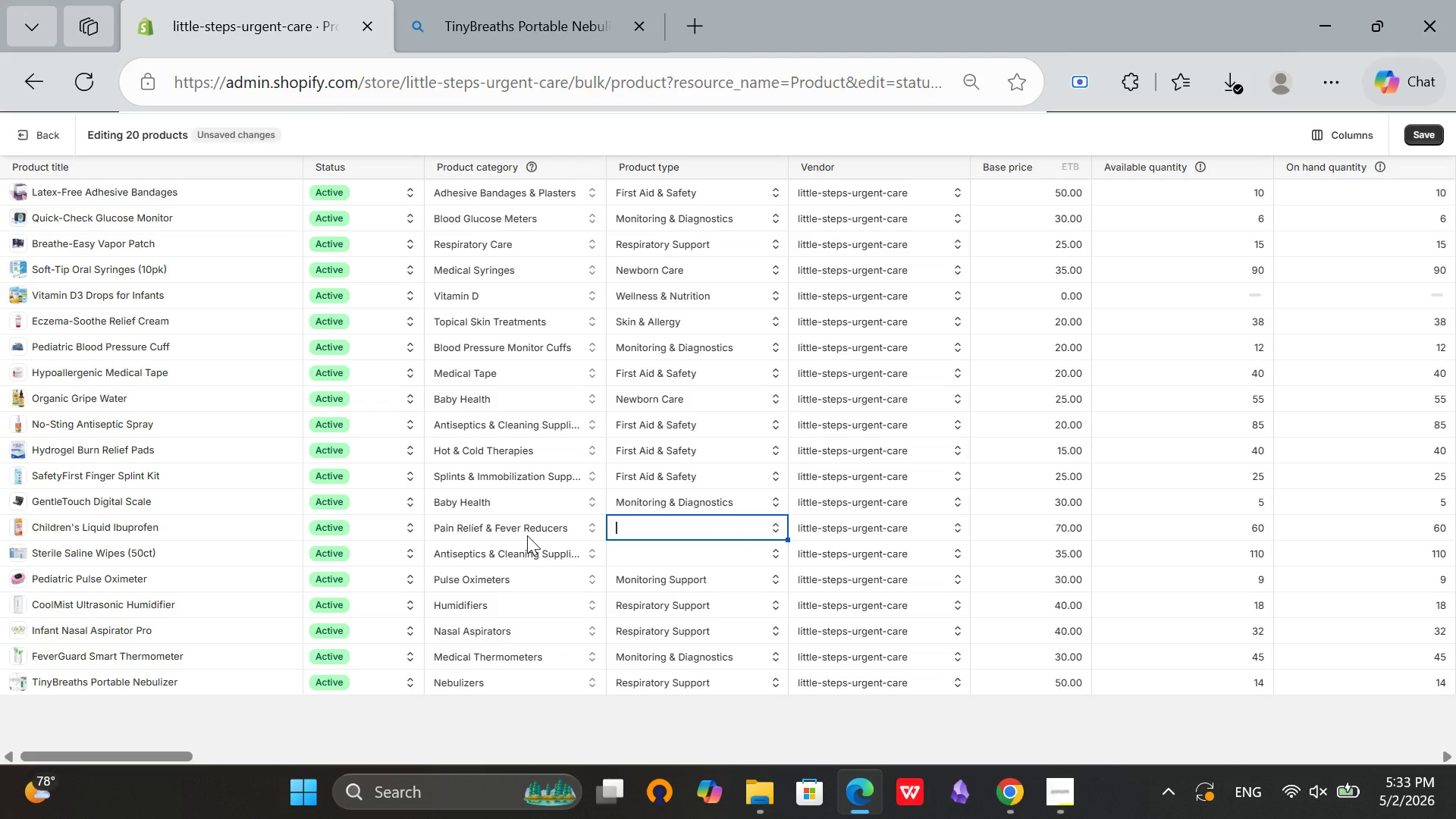 
type(Welle)
key(Backspace)
type(ness & Nutrition)
 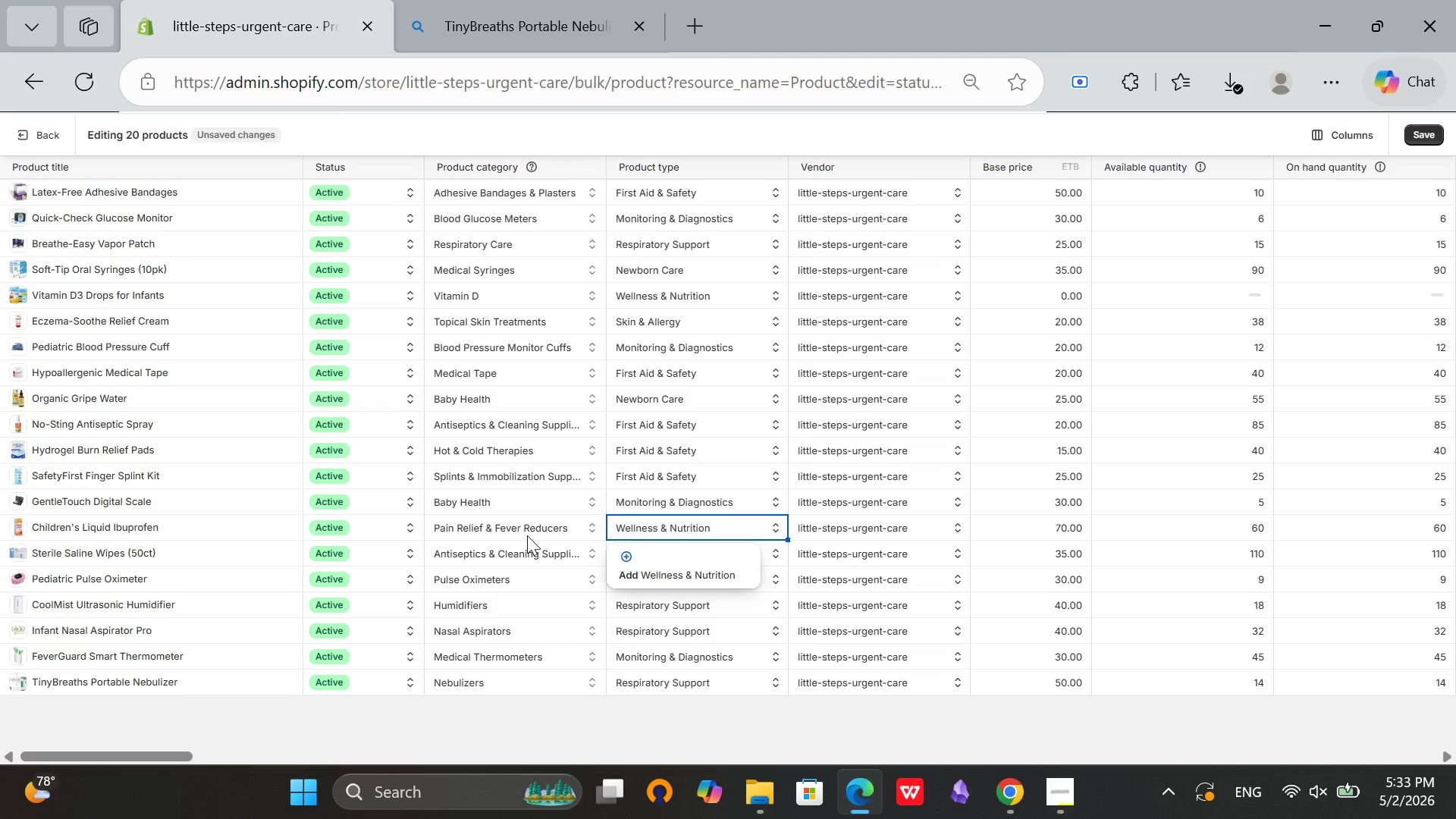 
wait(11.38)
 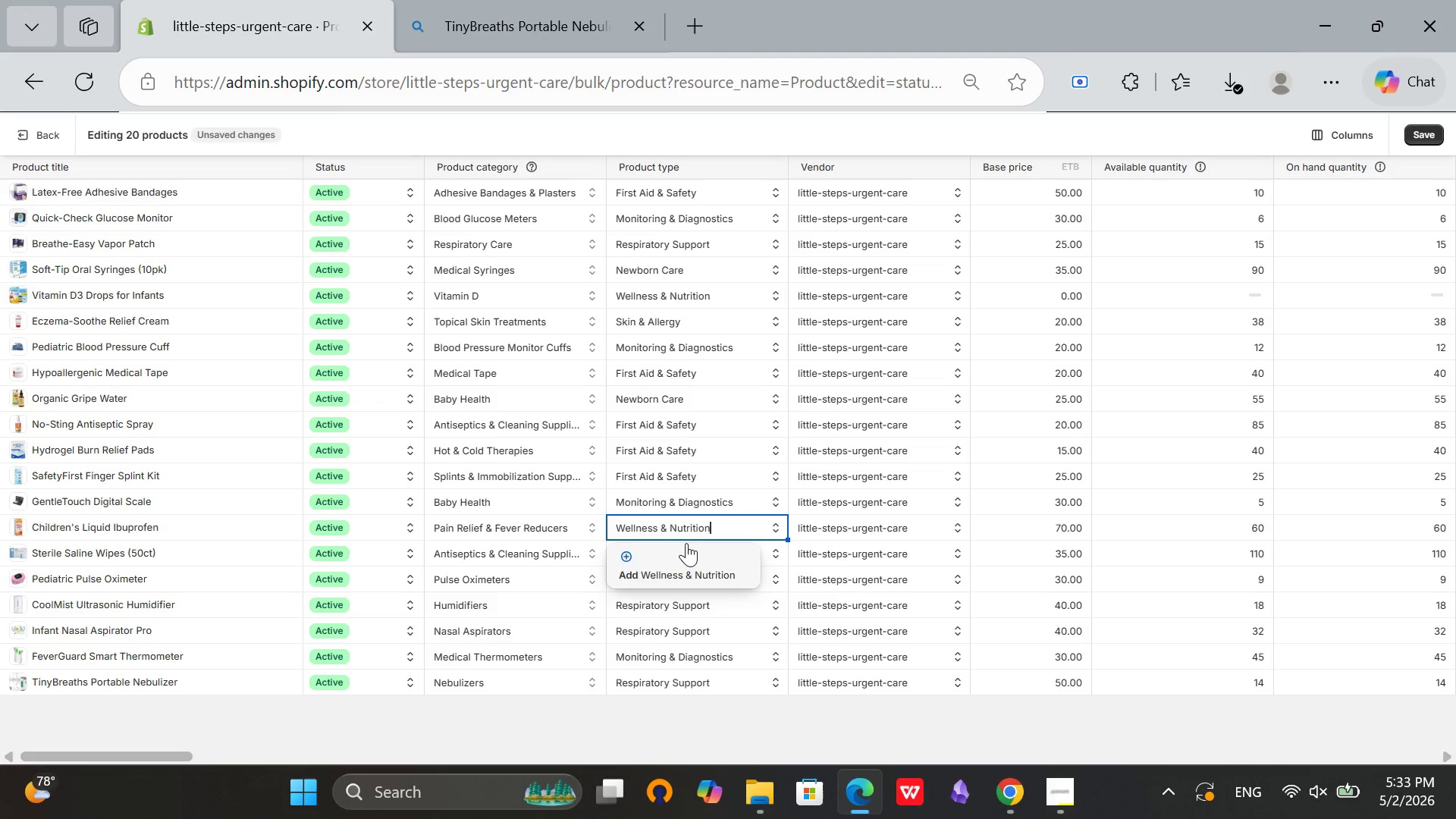 
left_click([668, 566])
 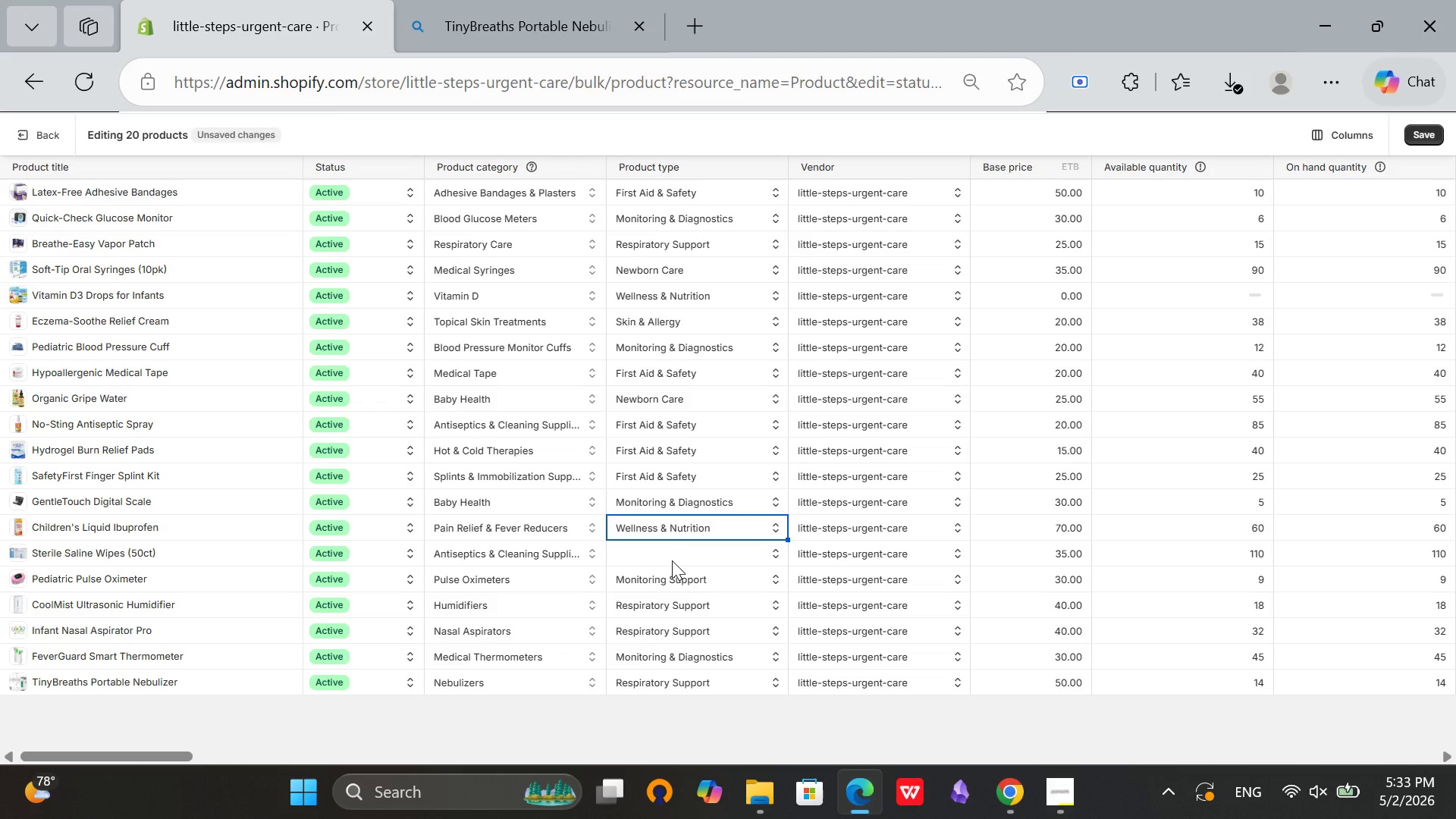 
double_click([672, 560])
 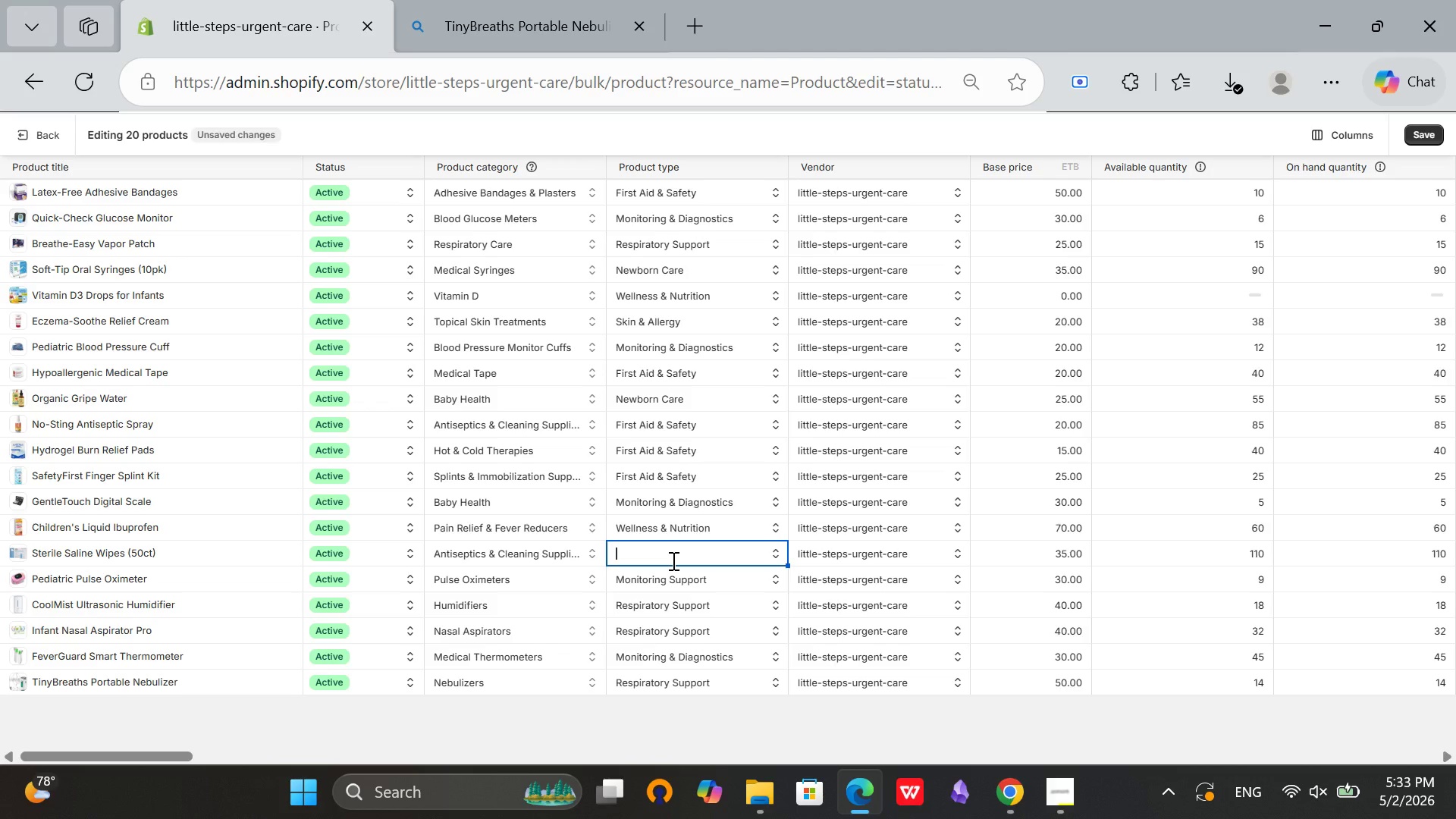 
wait(6.47)
 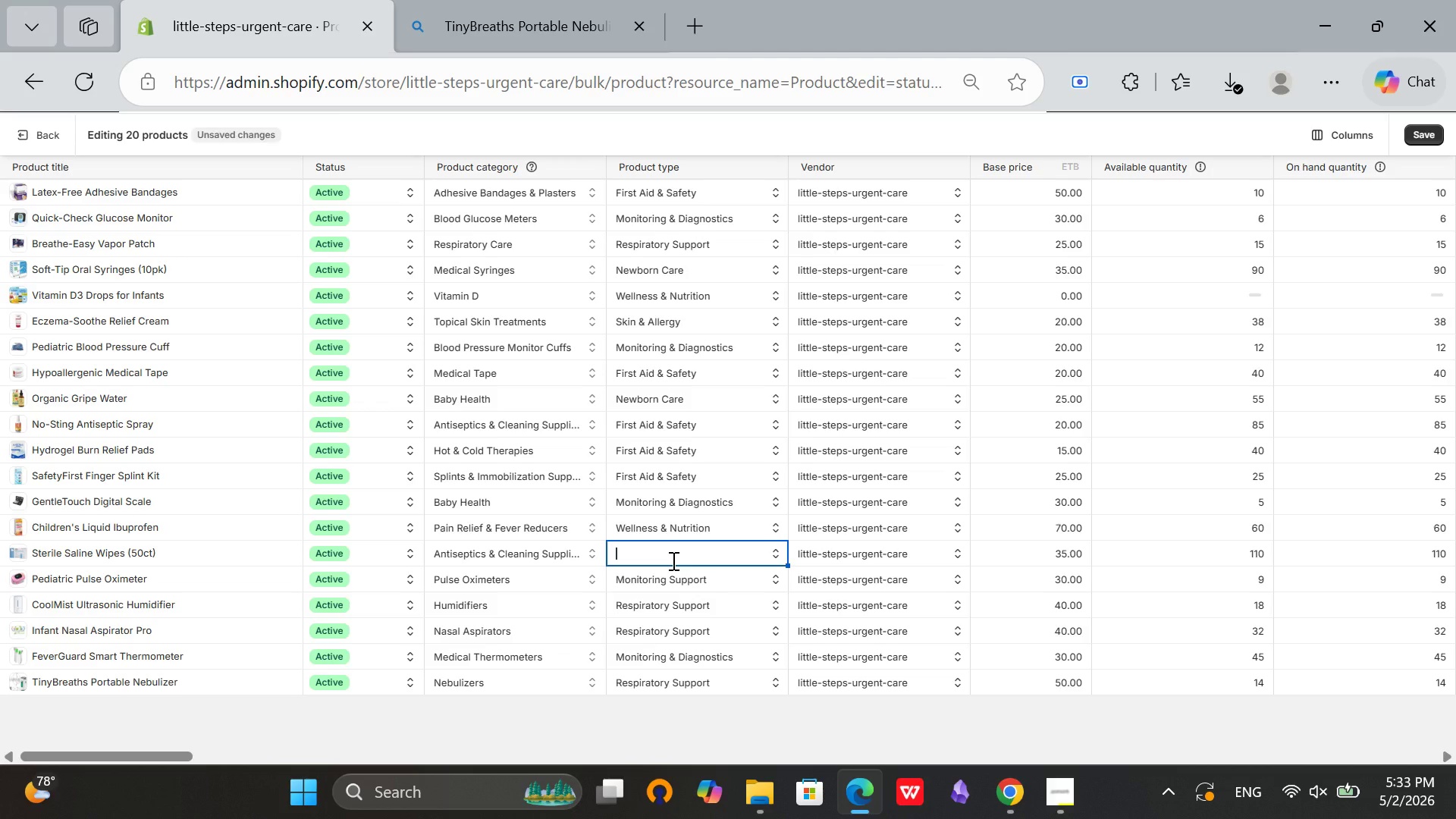 
type(First Aid & Safety)
 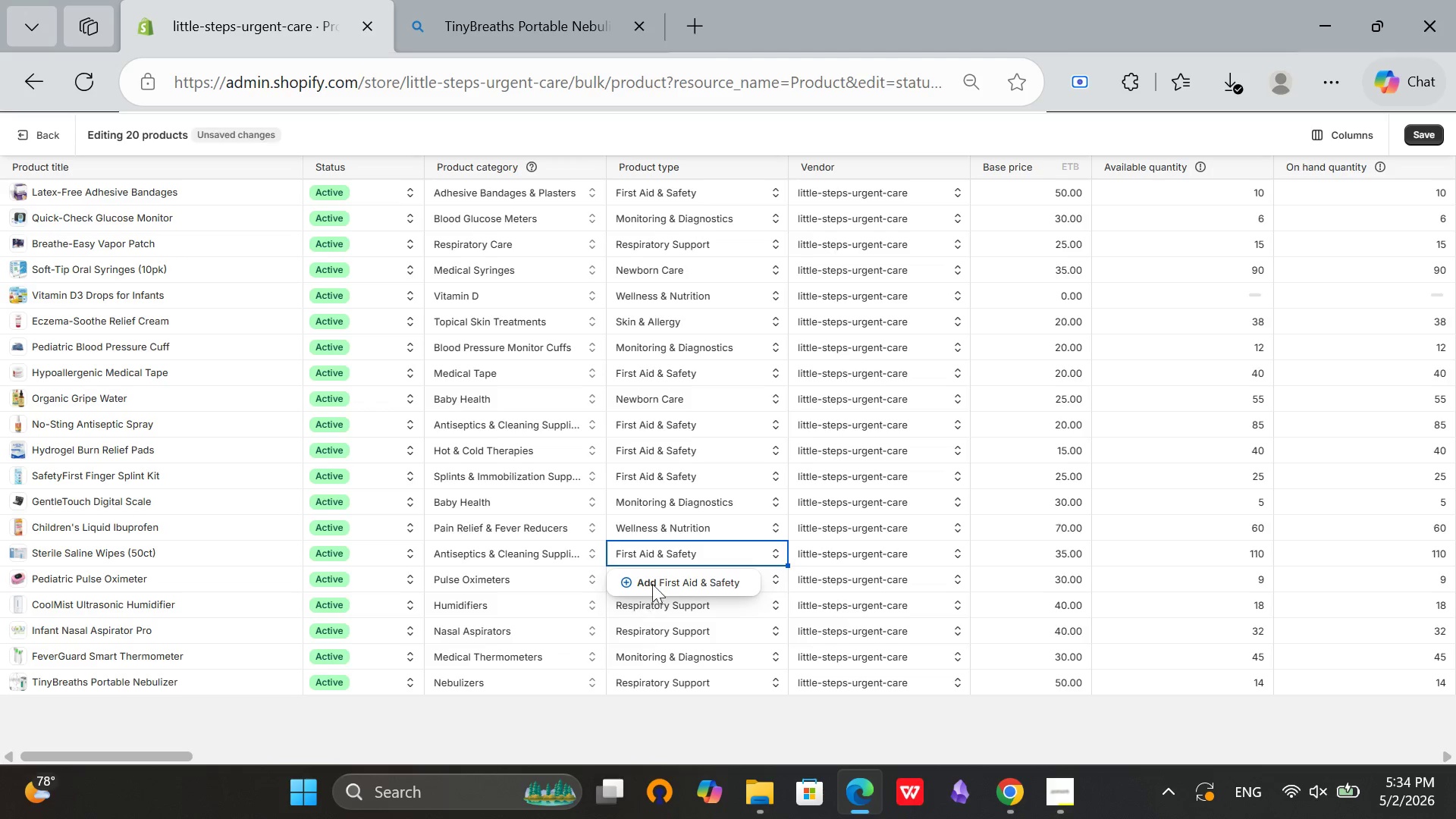 
left_click([654, 582])
 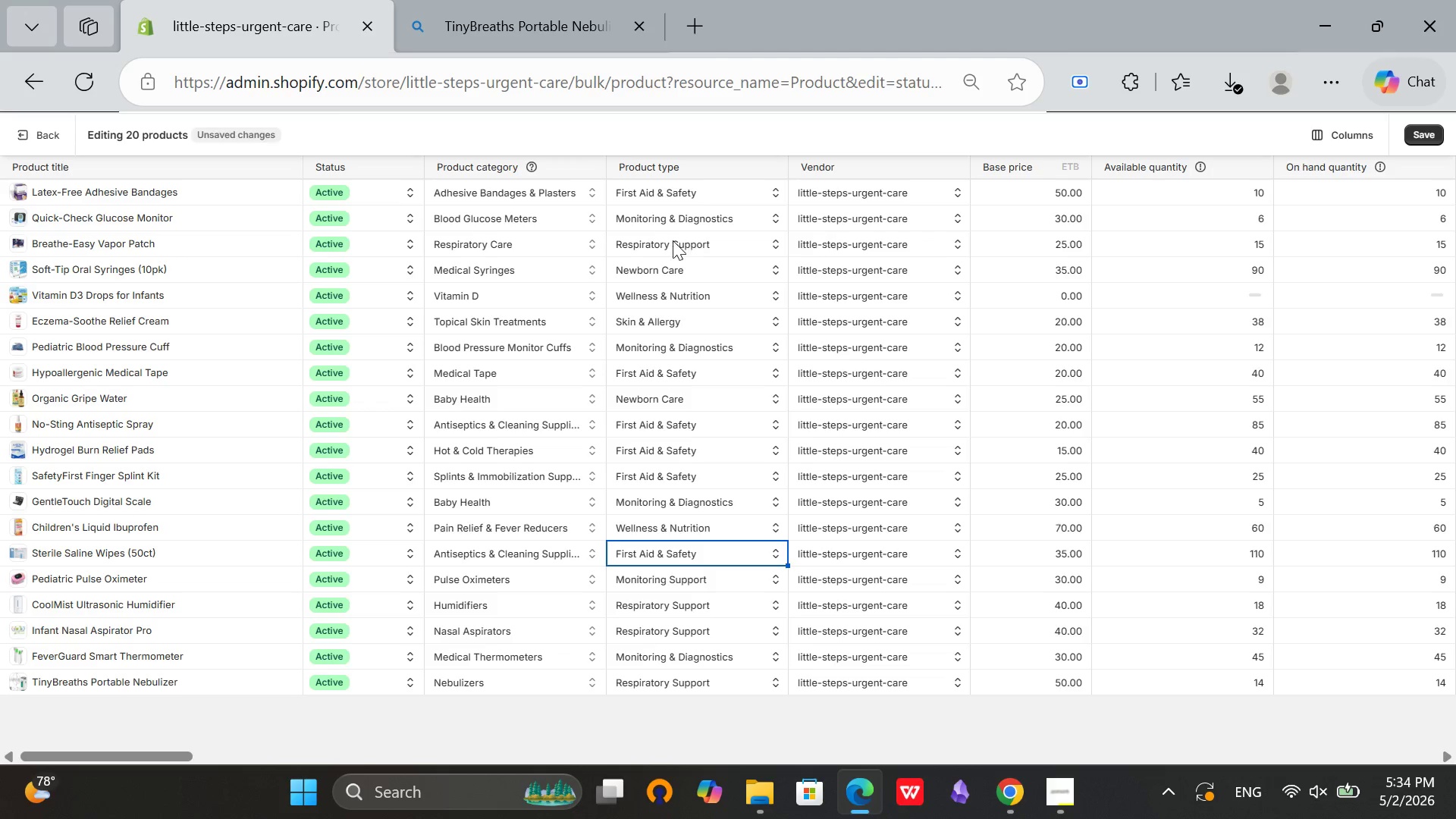 
scroll: coordinate [673, 240], scroll_direction: up, amount: 3.0
 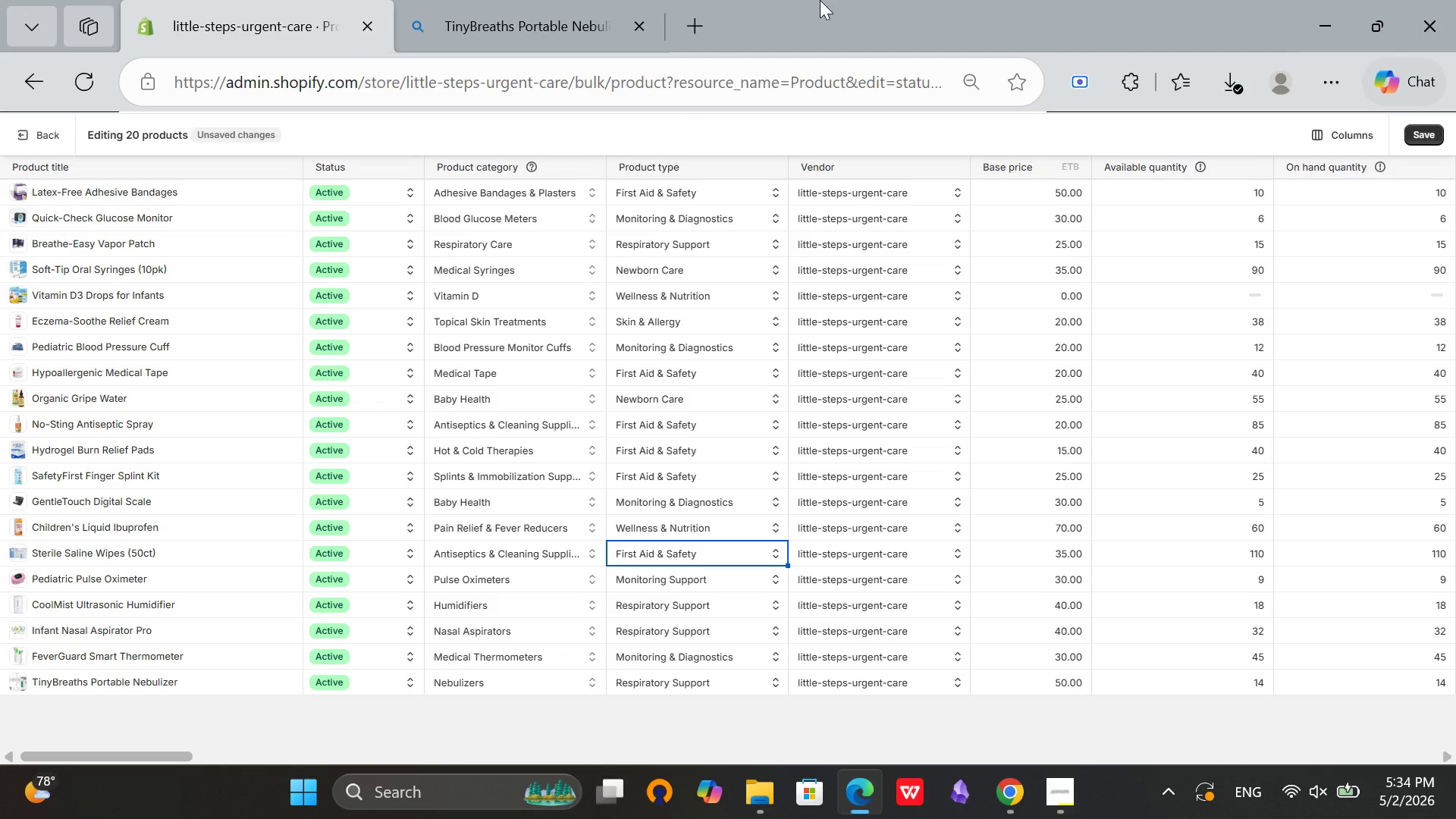 
wait(5.28)
 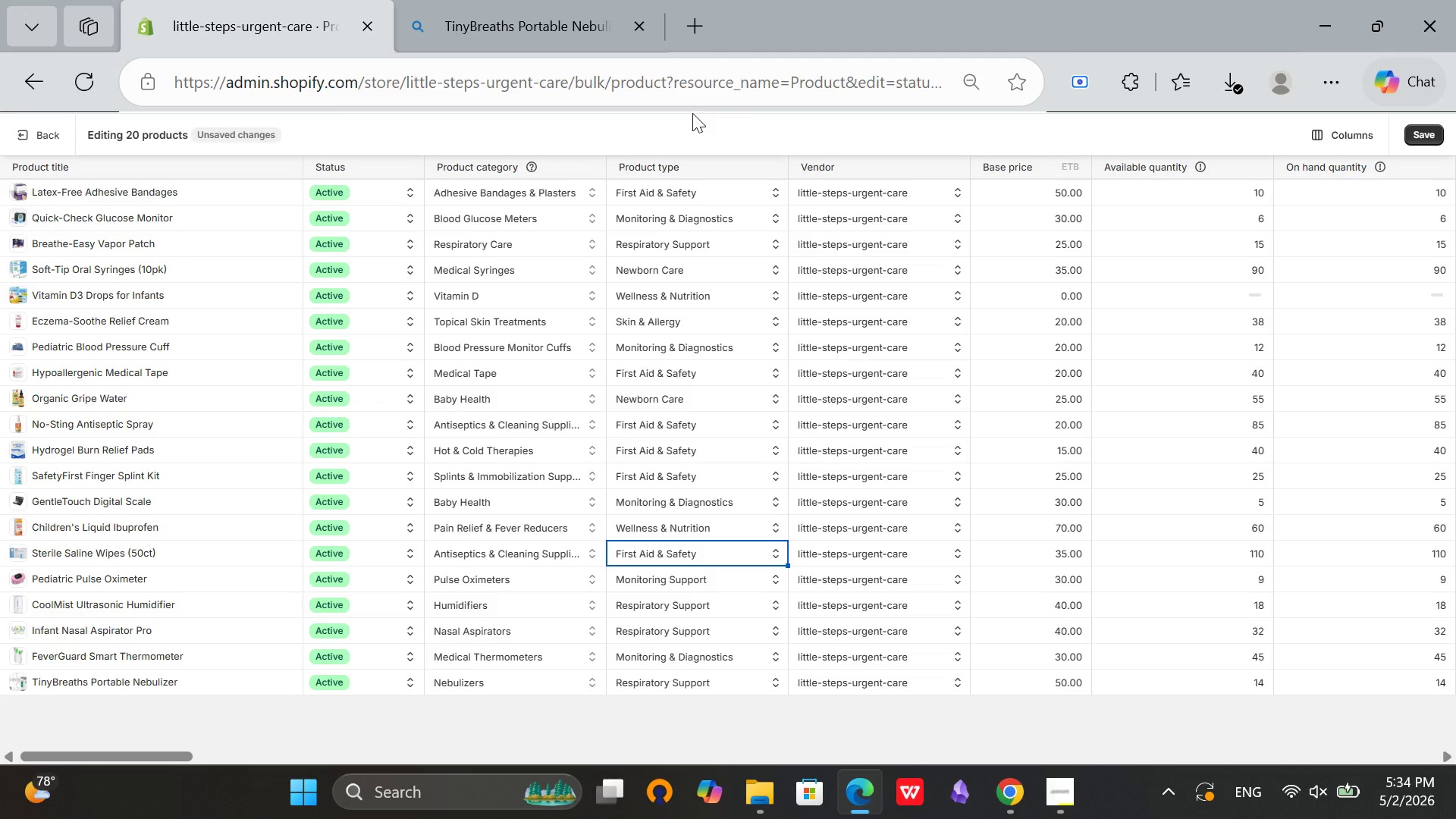 
left_click([1419, 134])
 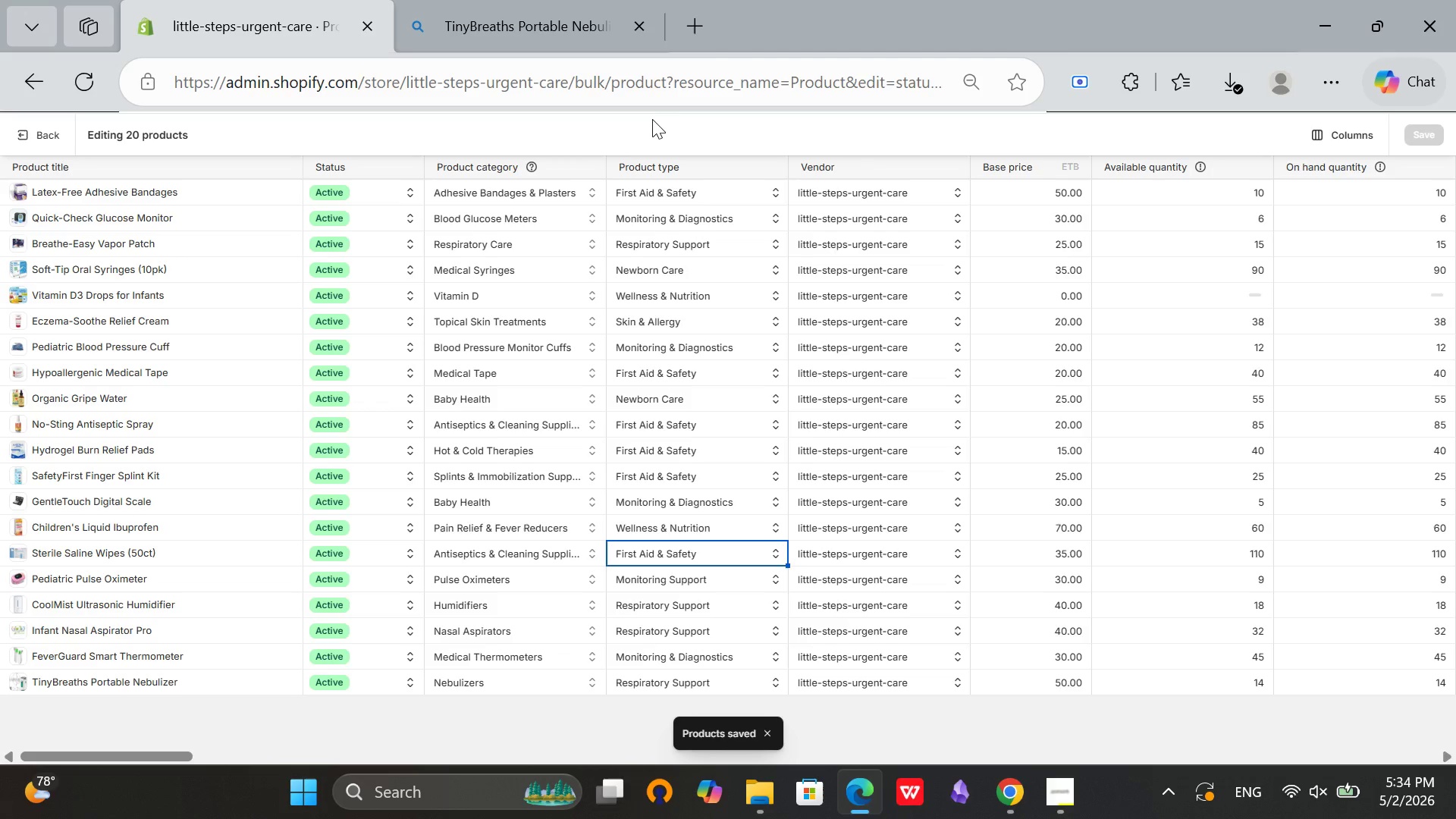 
wait(11.47)
 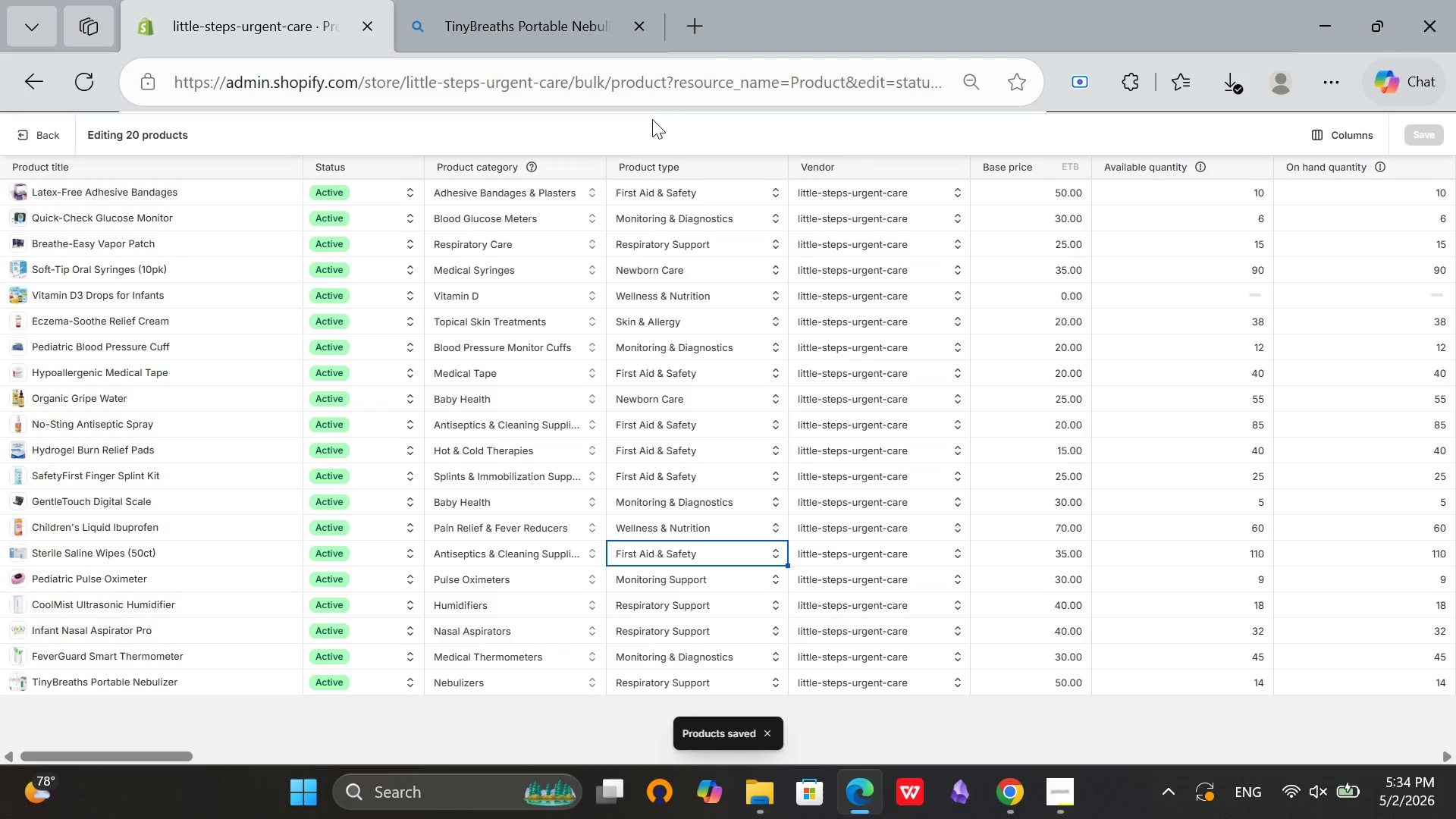 
scroll: coordinate [698, 465], scroll_direction: up, amount: 2.0
 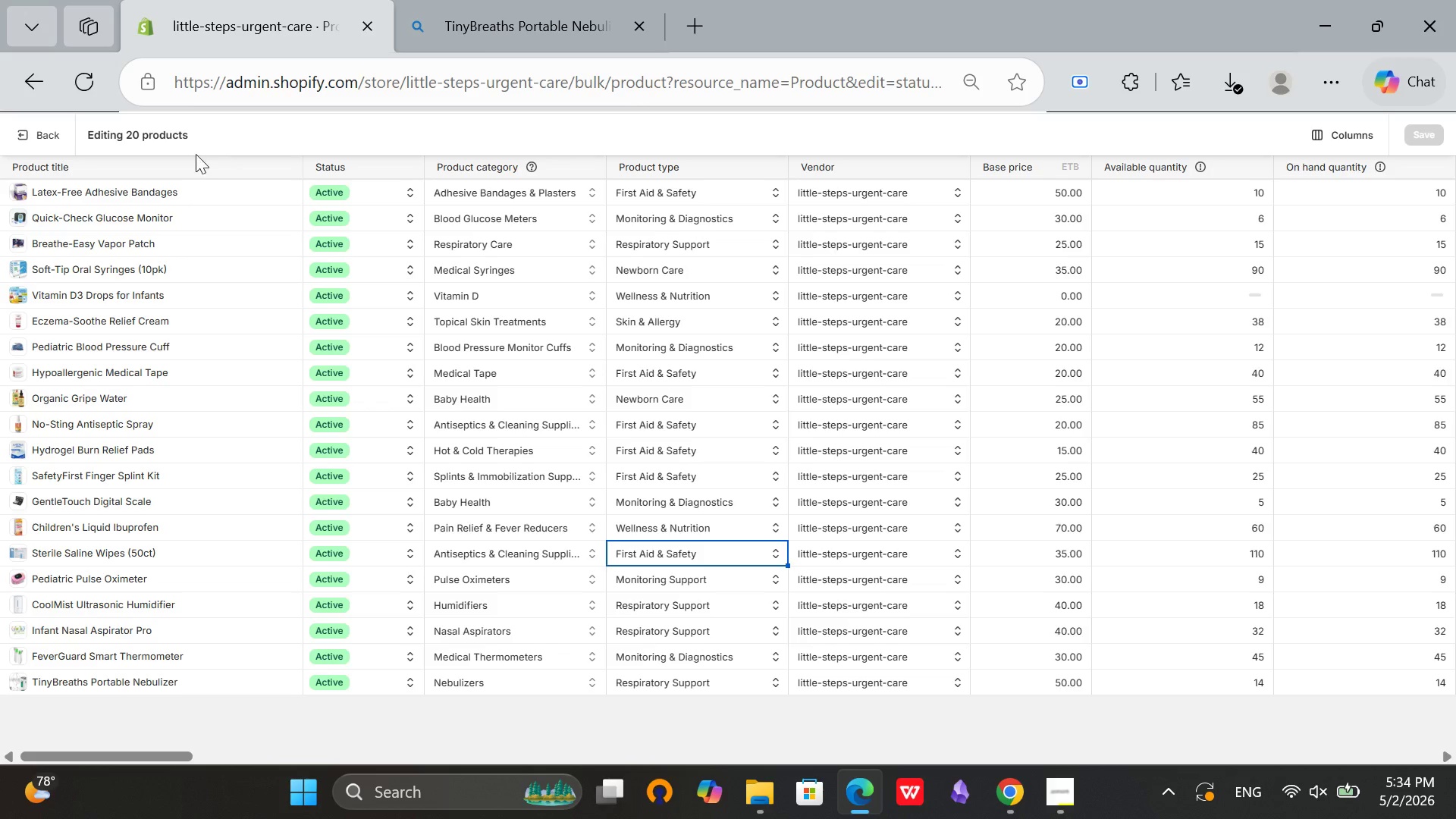 
scroll: coordinate [237, 278], scroll_direction: none, amount: 0.0
 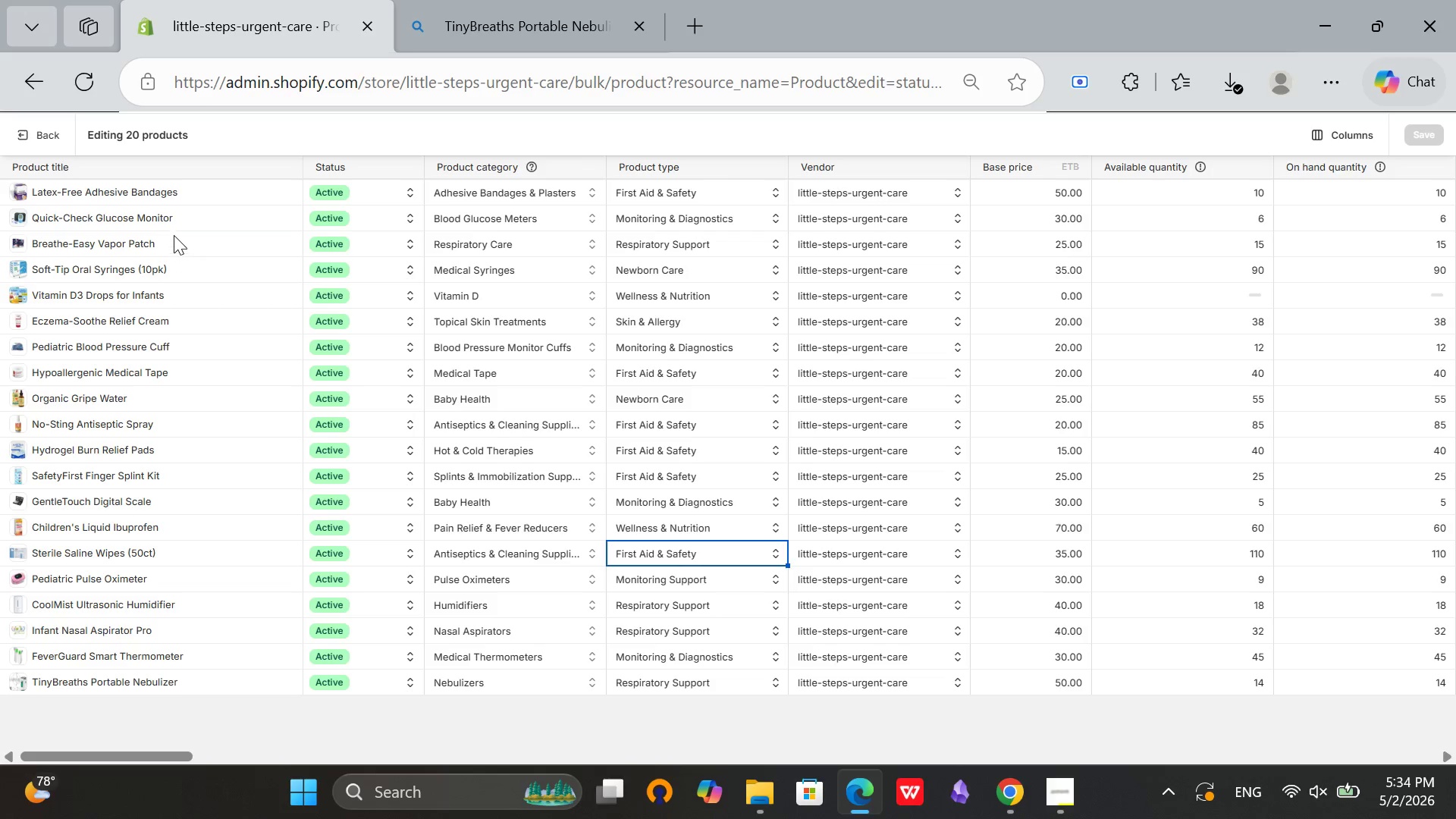 
left_click([41, 135])
 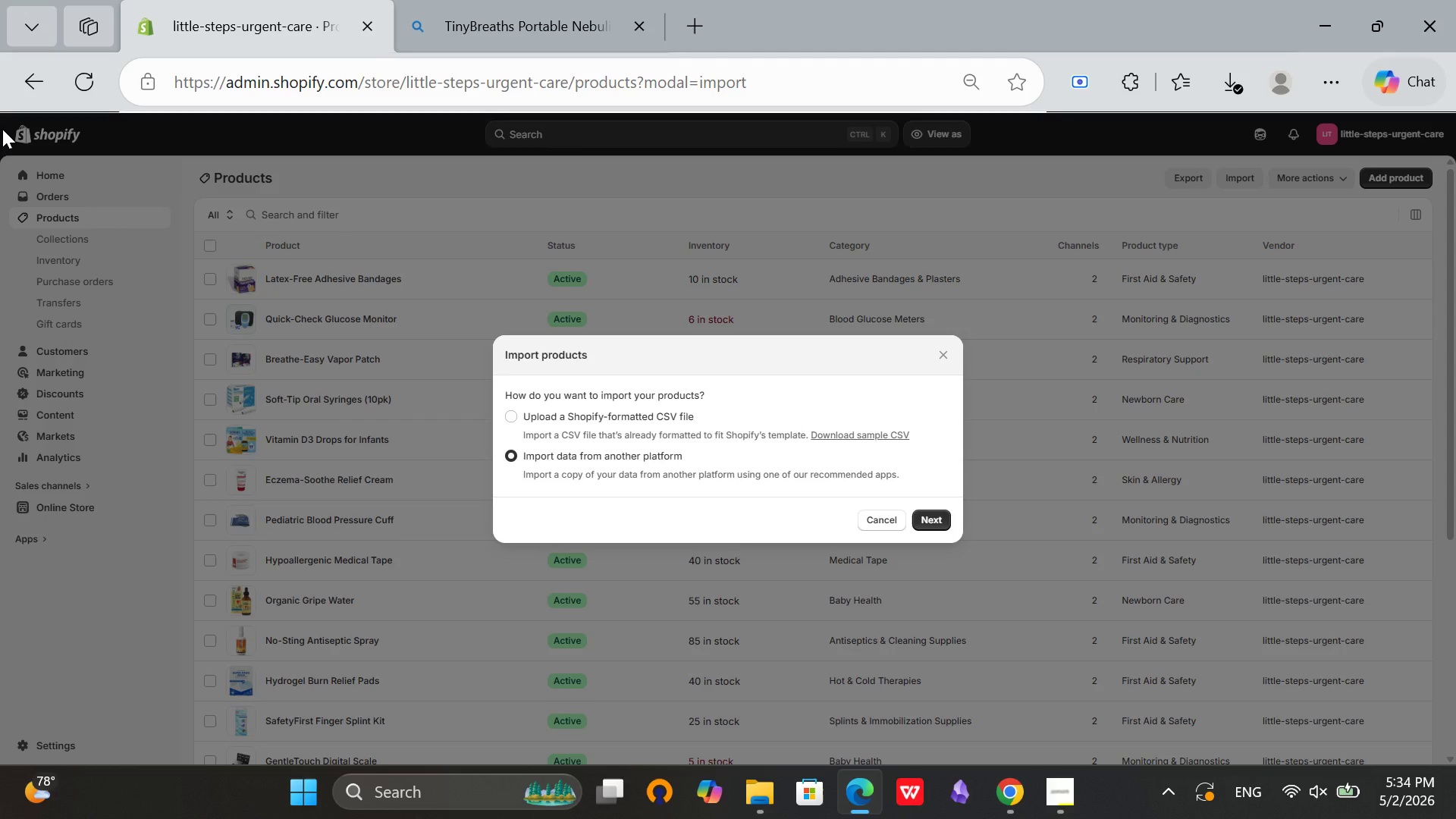 
left_click([874, 526])
 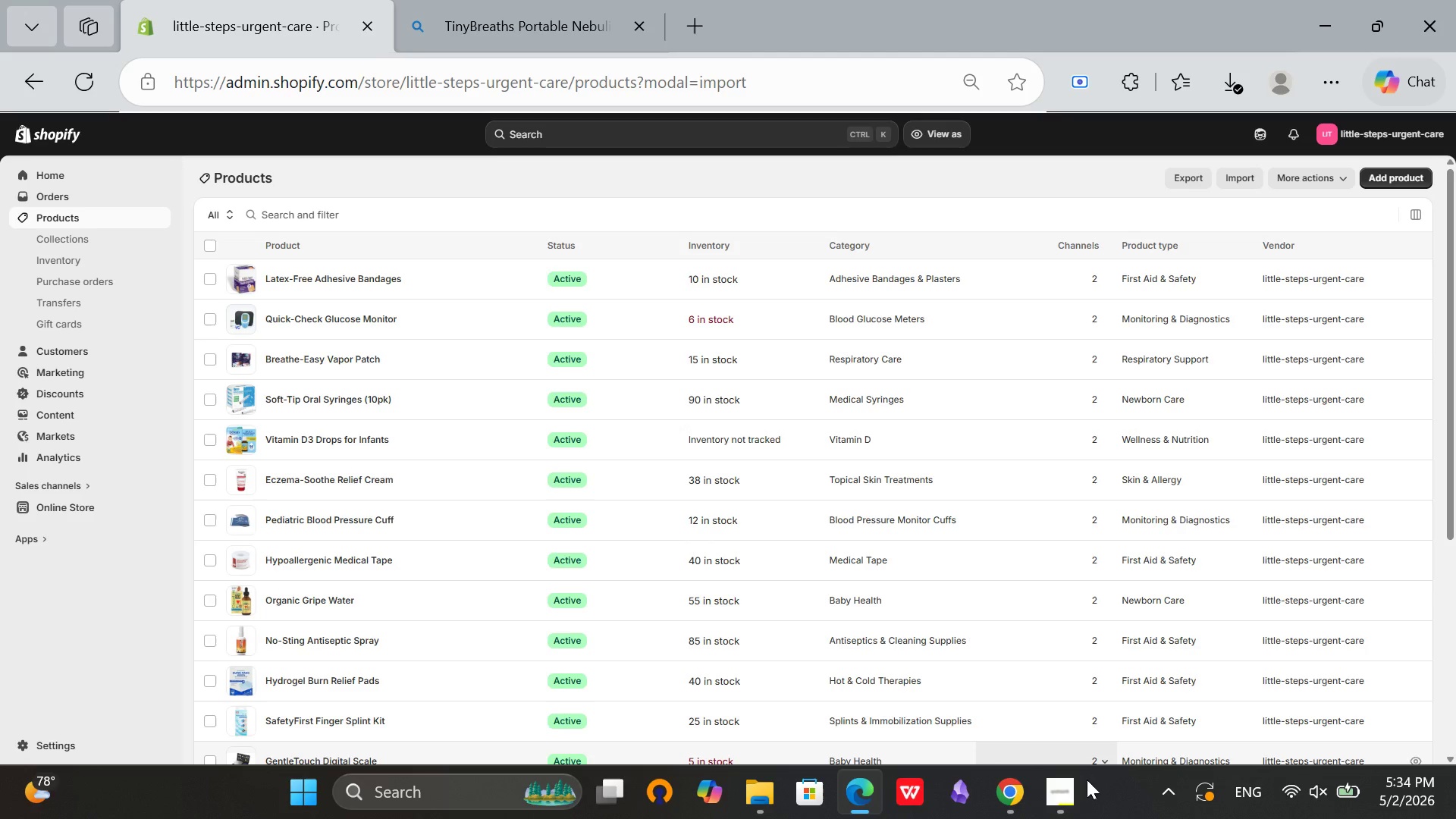 
left_click([1064, 811])